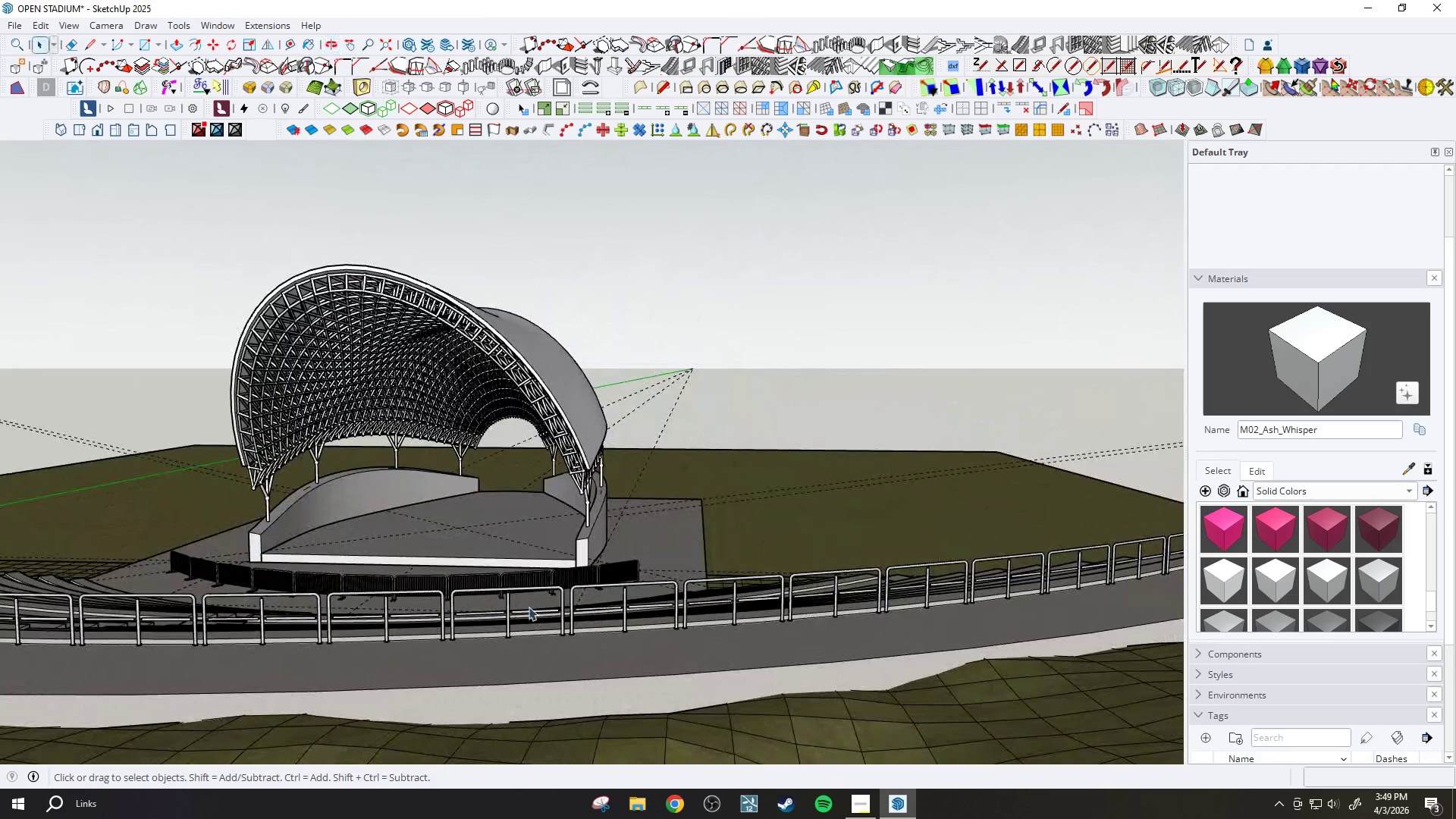 
key(H)
 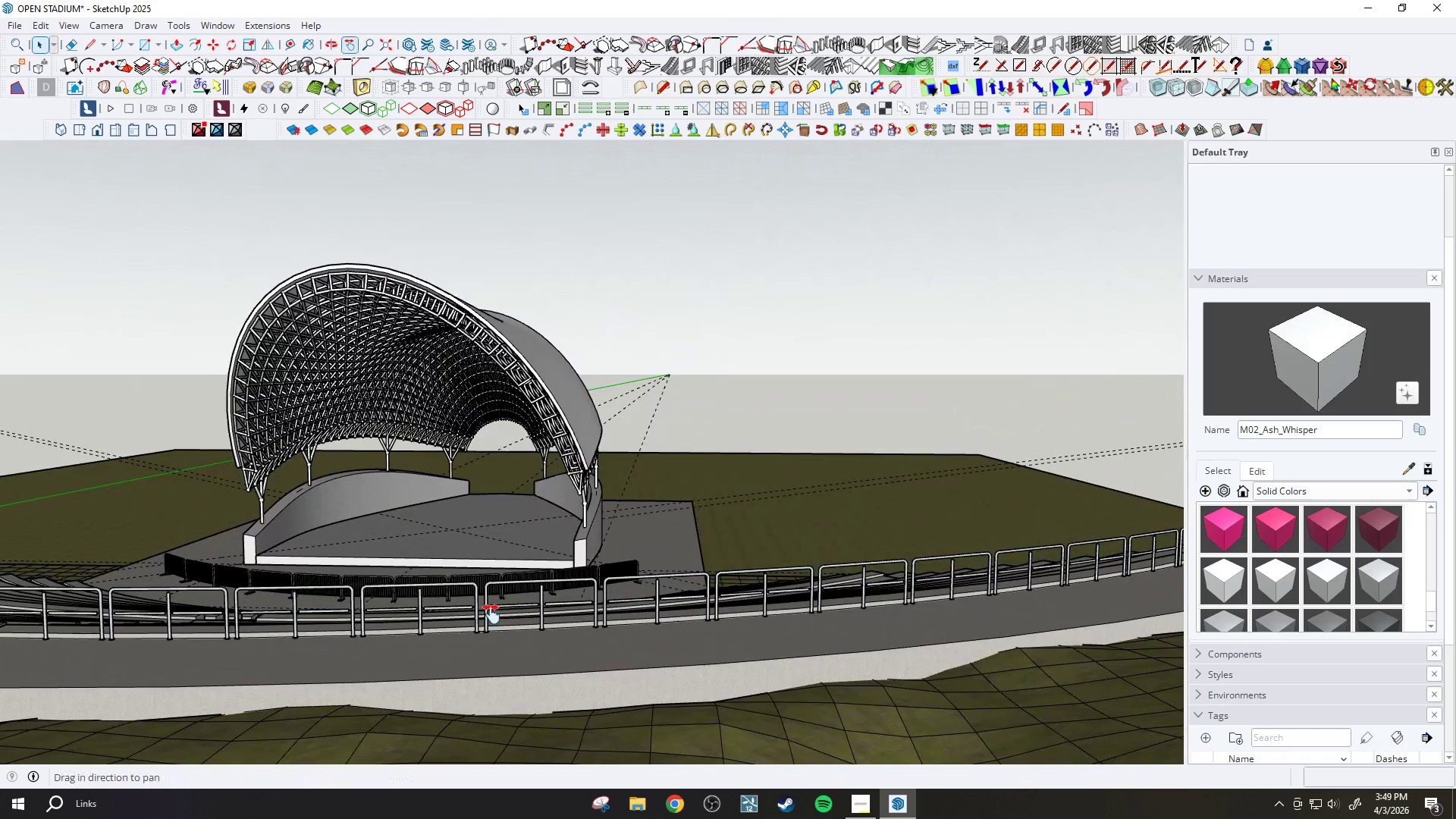 
left_click_drag(start_coordinate=[489, 614], to_coordinate=[790, 582])
 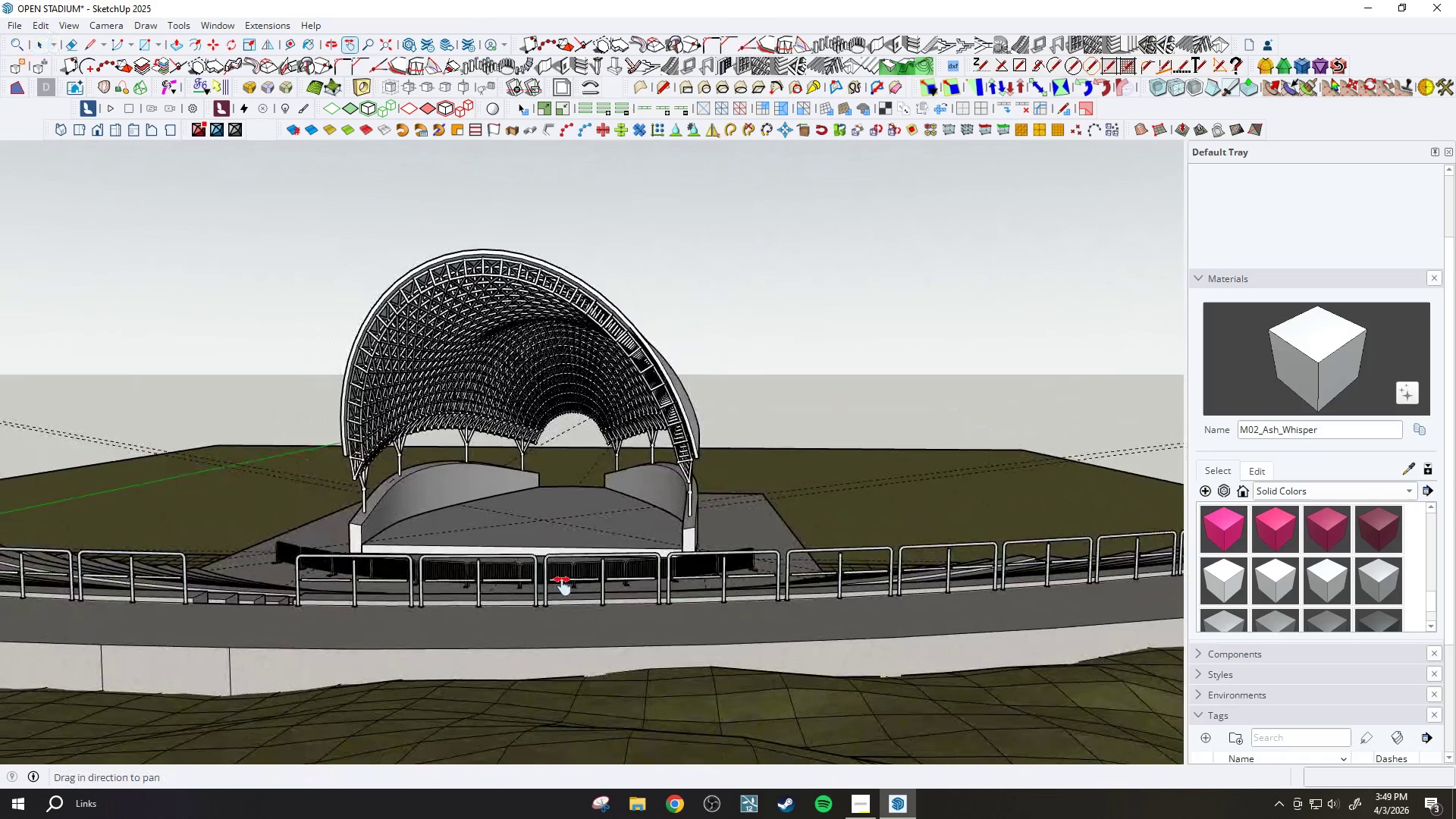 
left_click_drag(start_coordinate=[421, 601], to_coordinate=[677, 614])
 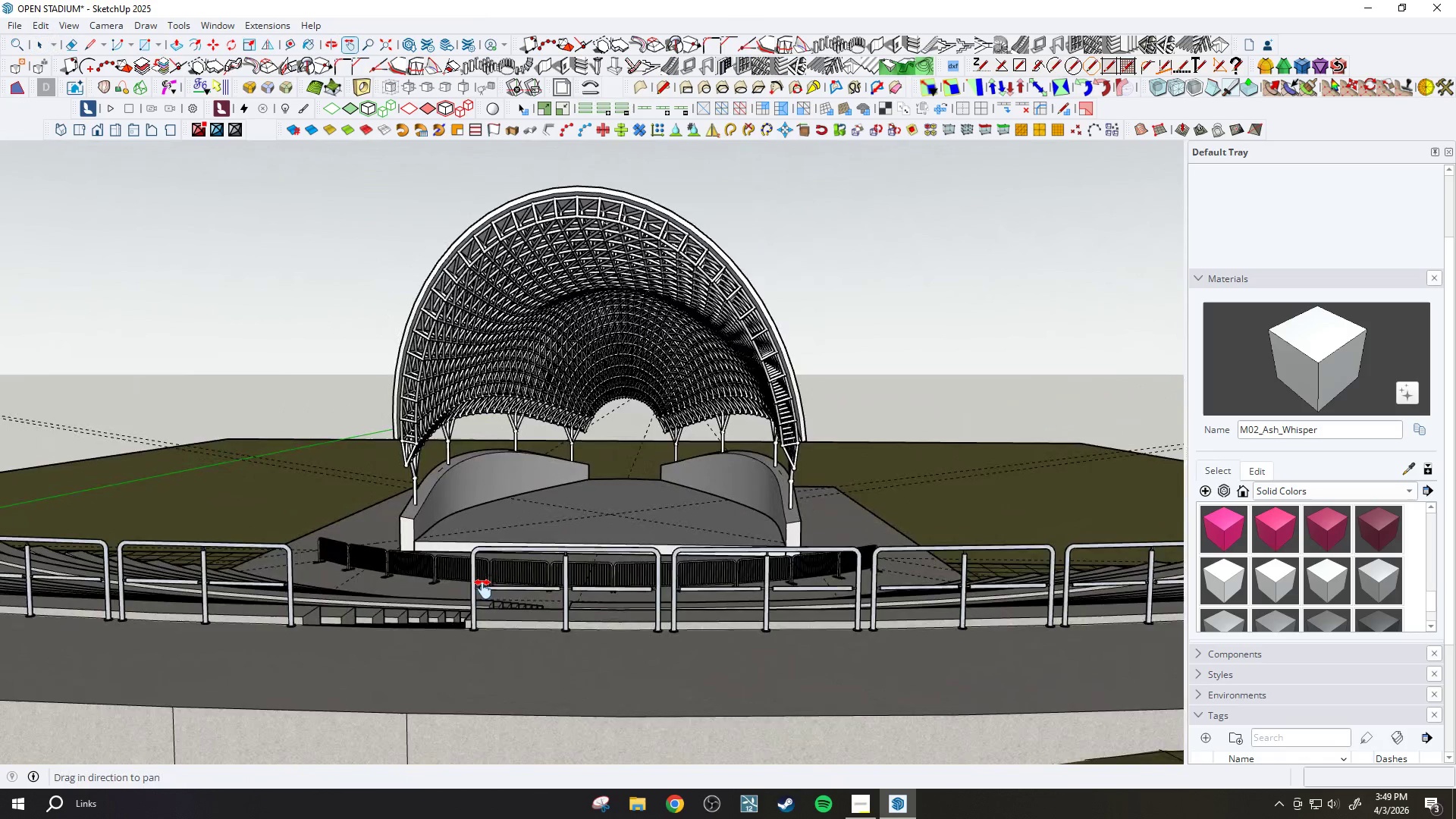 
scroll: coordinate [414, 592], scroll_direction: up, amount: 3.0
 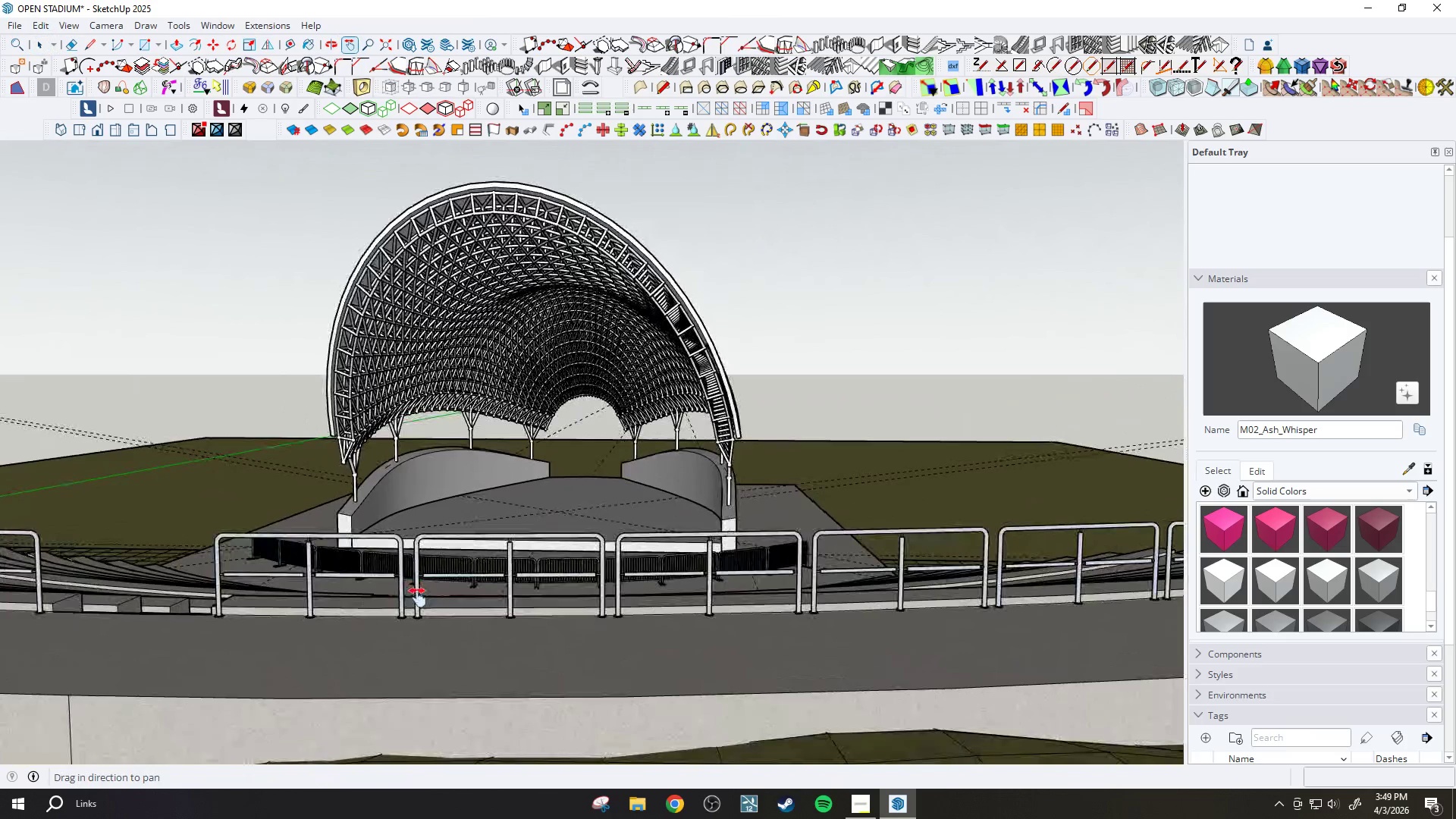 
left_click_drag(start_coordinate=[588, 585], to_coordinate=[523, 579])
 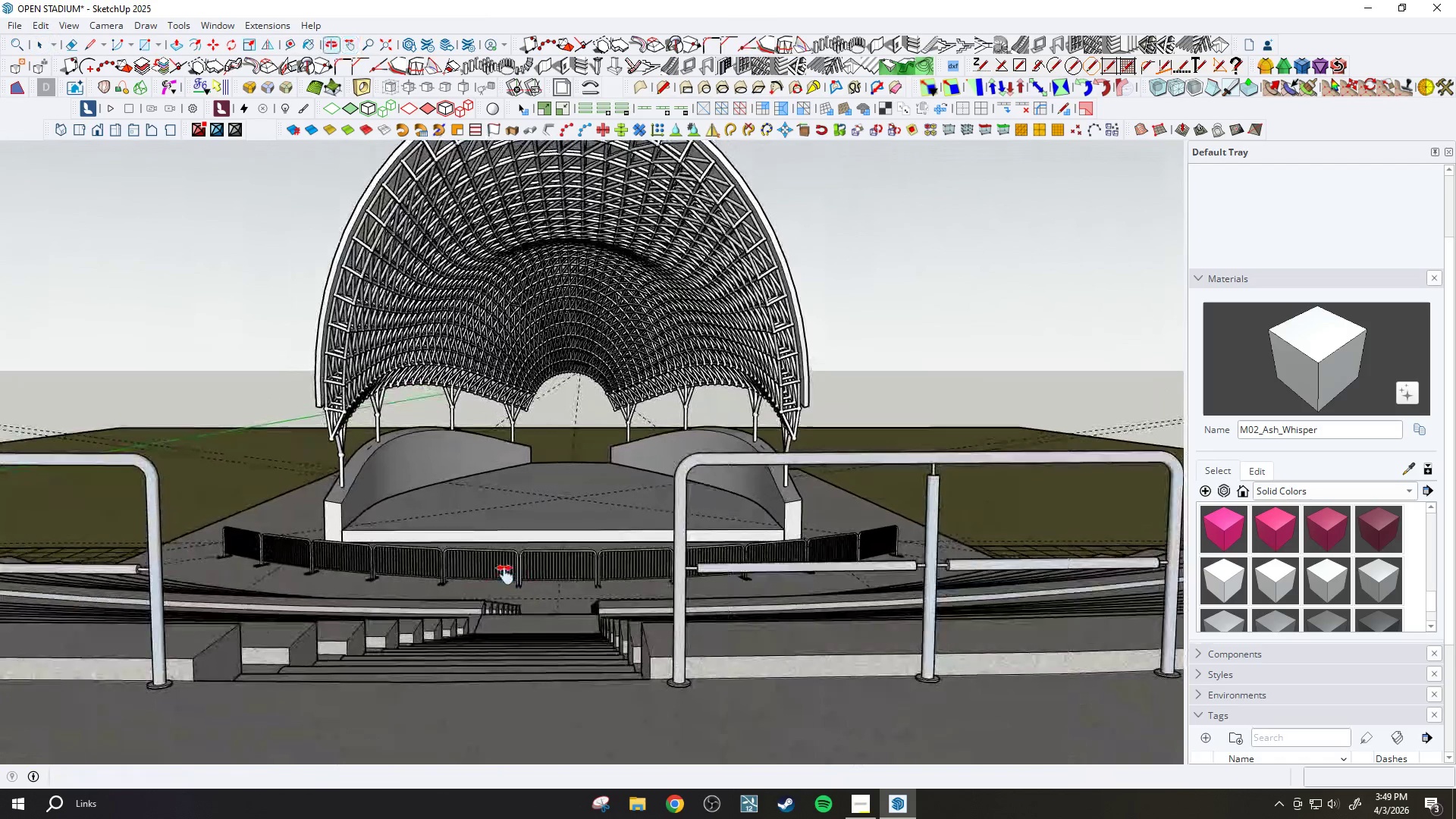 
scroll: coordinate [452, 582], scroll_direction: up, amount: 2.0
 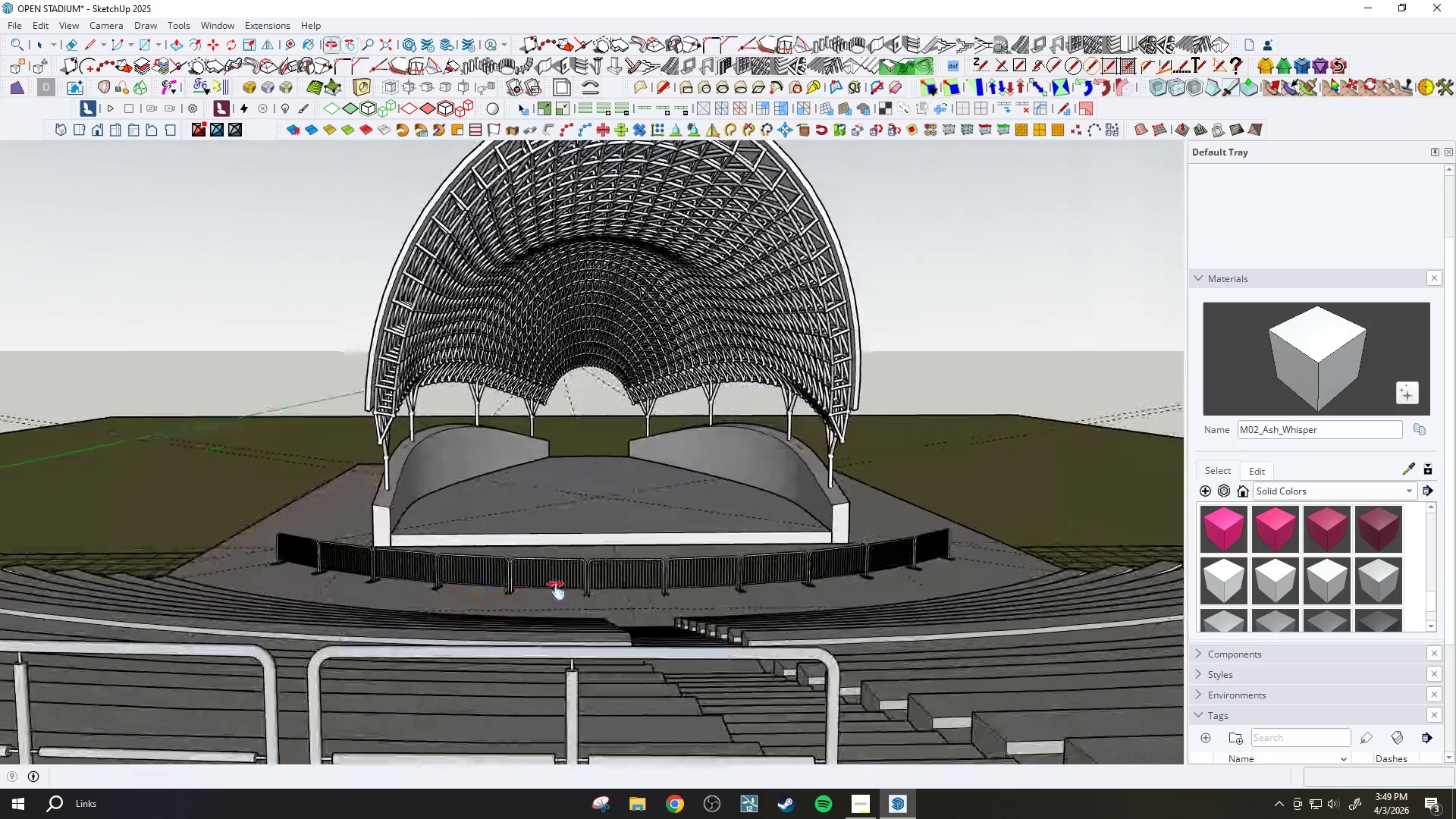 
left_click_drag(start_coordinate=[510, 575], to_coordinate=[536, 584])
 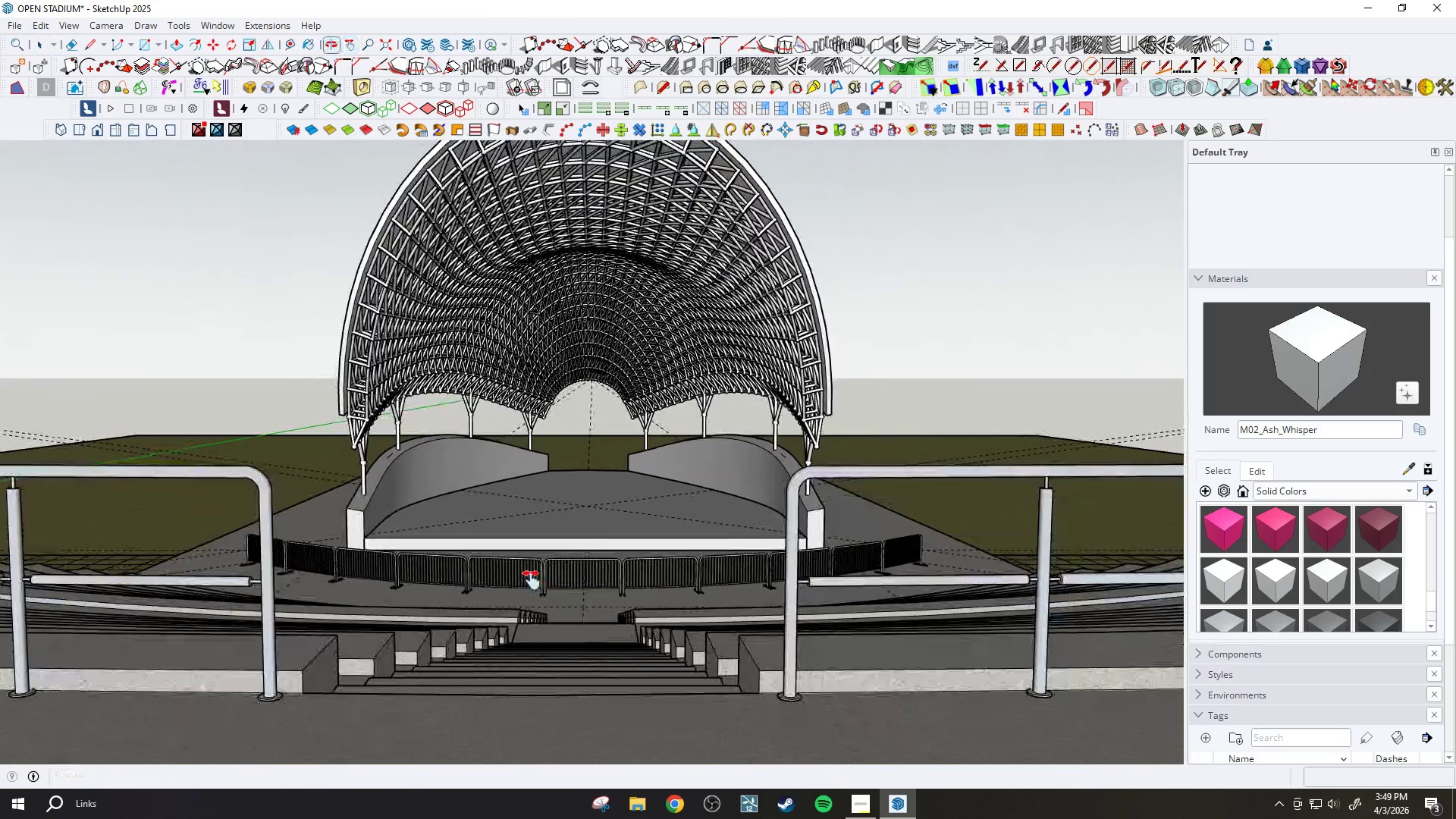 
left_click_drag(start_coordinate=[536, 555], to_coordinate=[549, 582])
 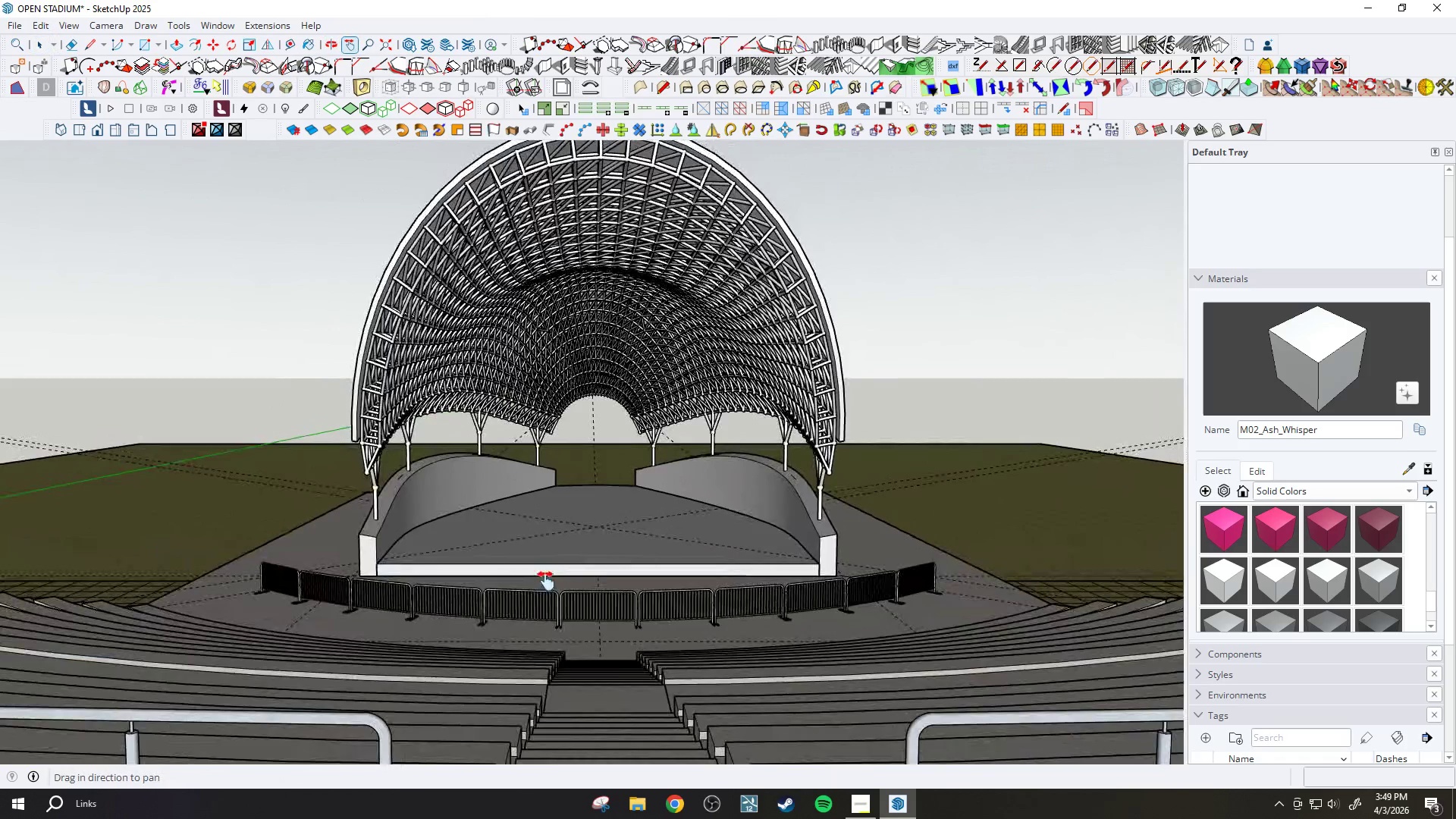 
scroll: coordinate [543, 577], scroll_direction: down, amount: 2.0
 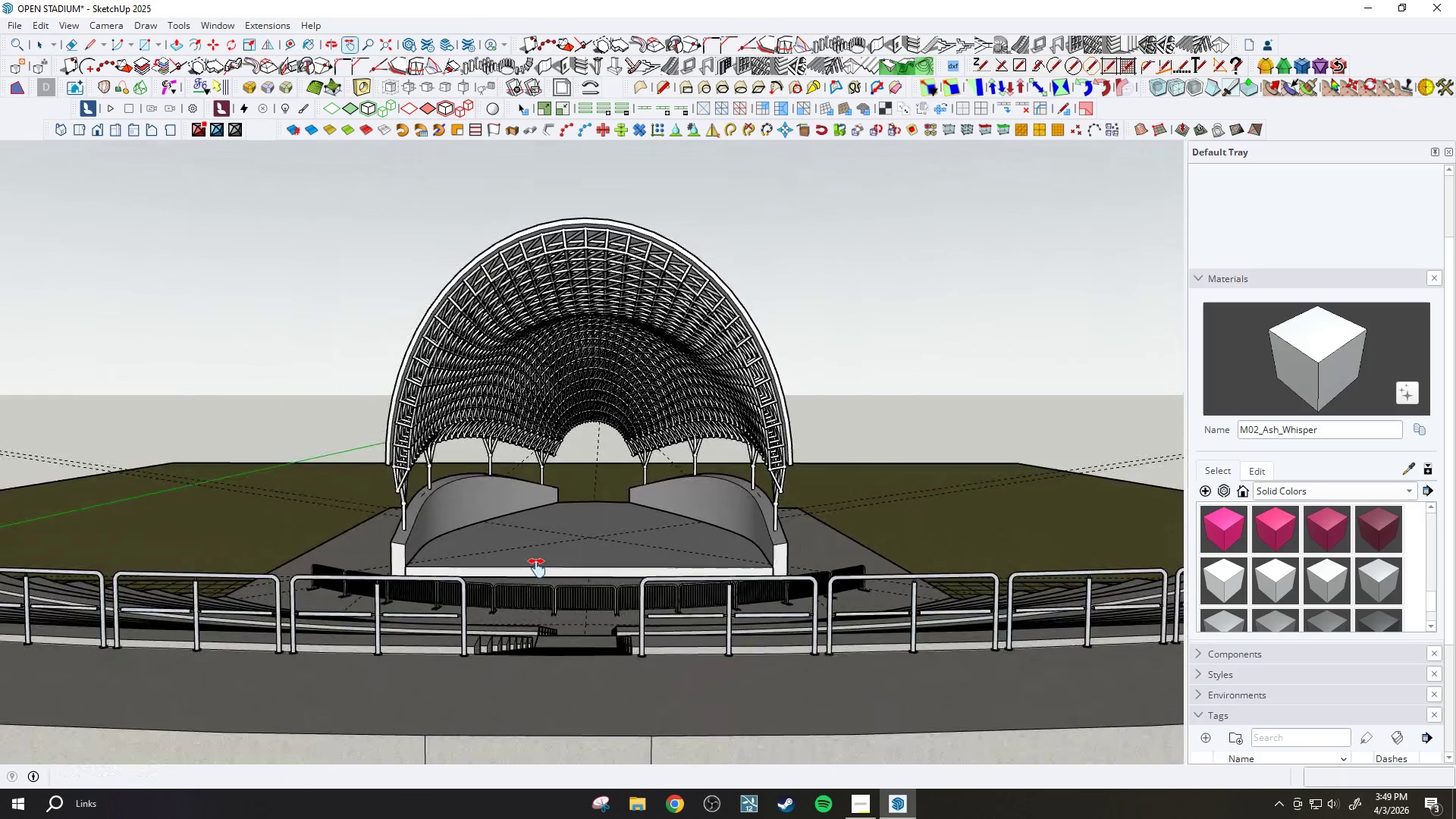 
left_click_drag(start_coordinate=[537, 568], to_coordinate=[554, 568])
 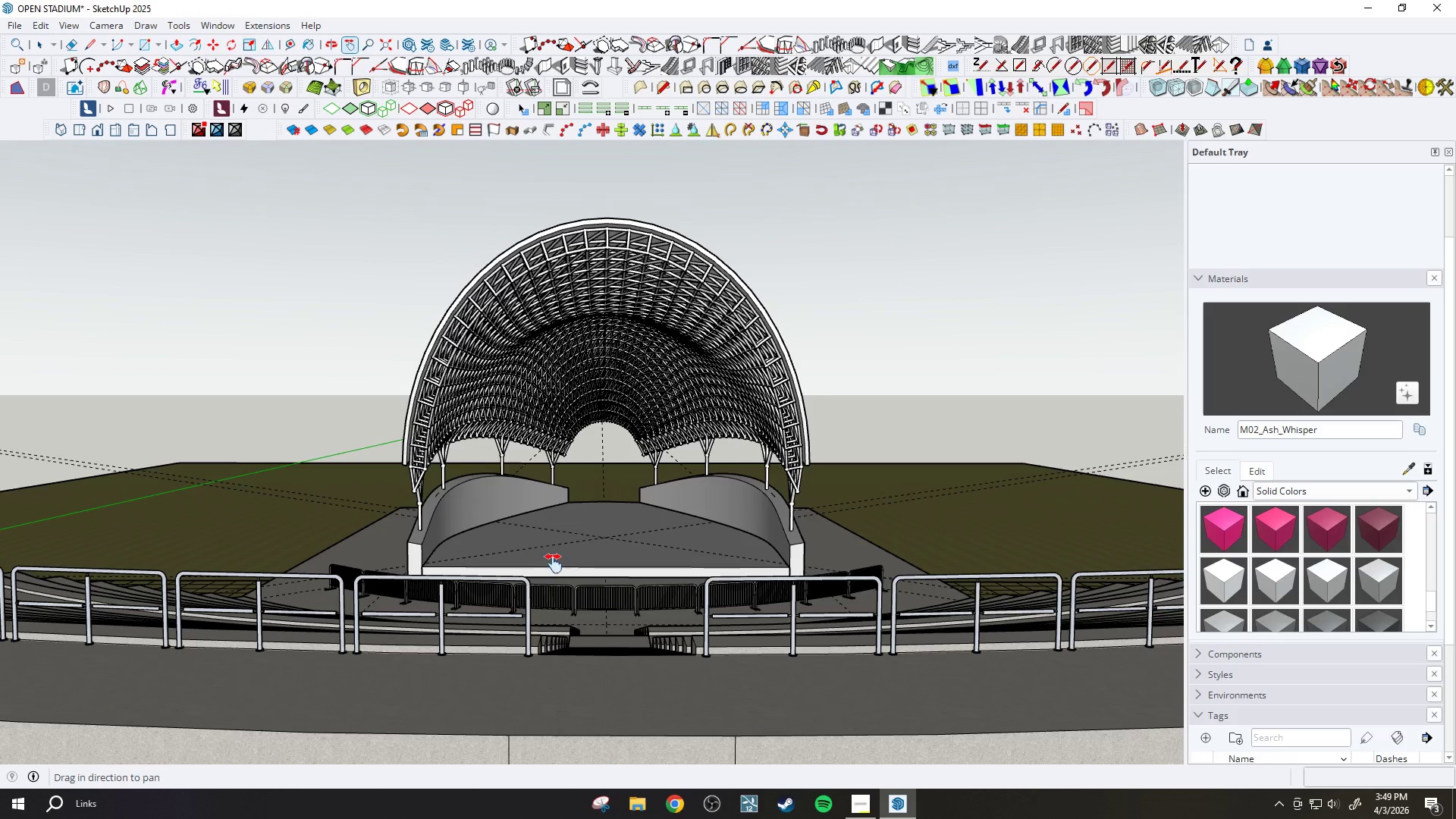 
left_click_drag(start_coordinate=[560, 552], to_coordinate=[551, 551])
 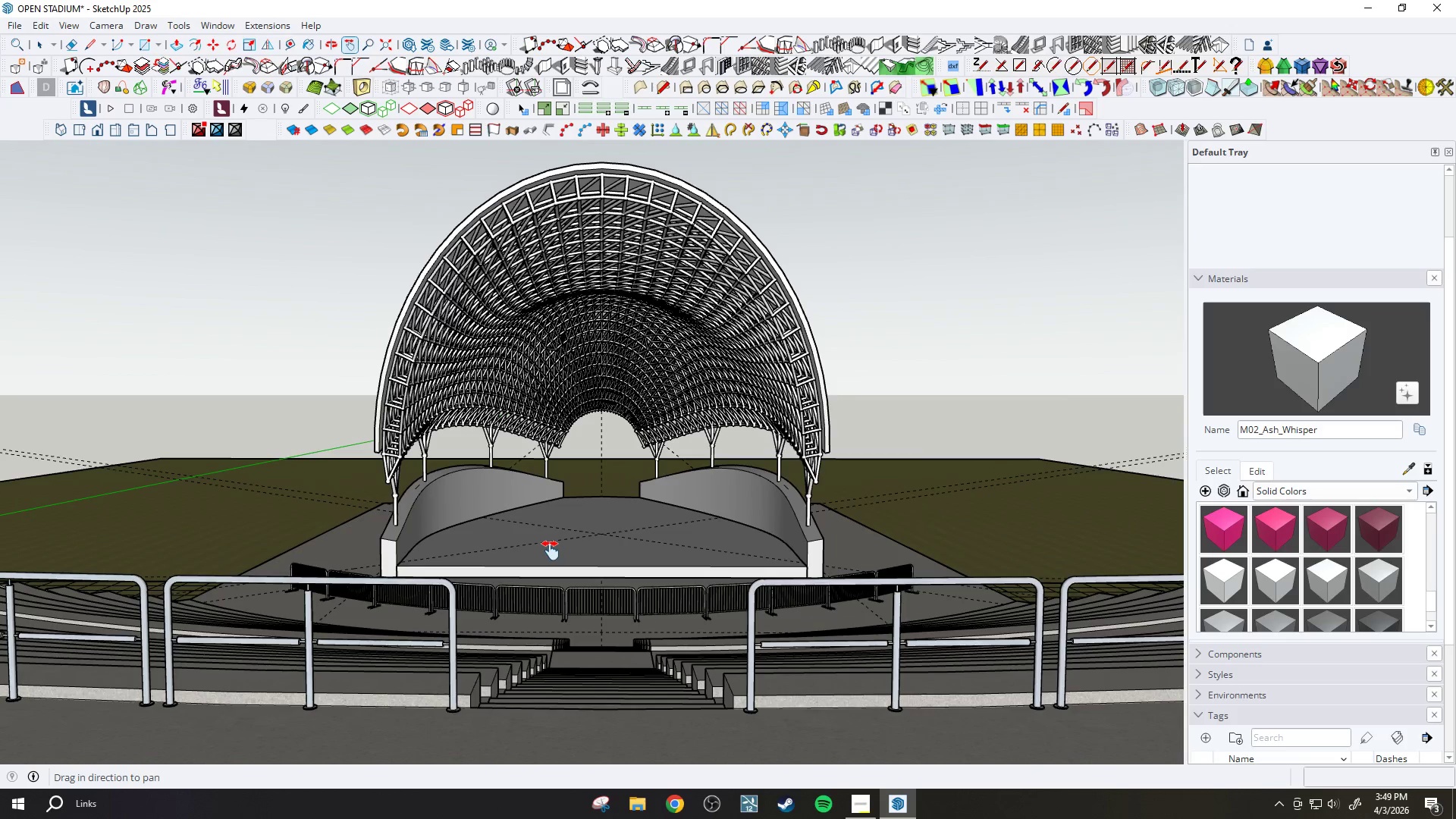 
scroll: coordinate [554, 560], scroll_direction: up, amount: 1.0
 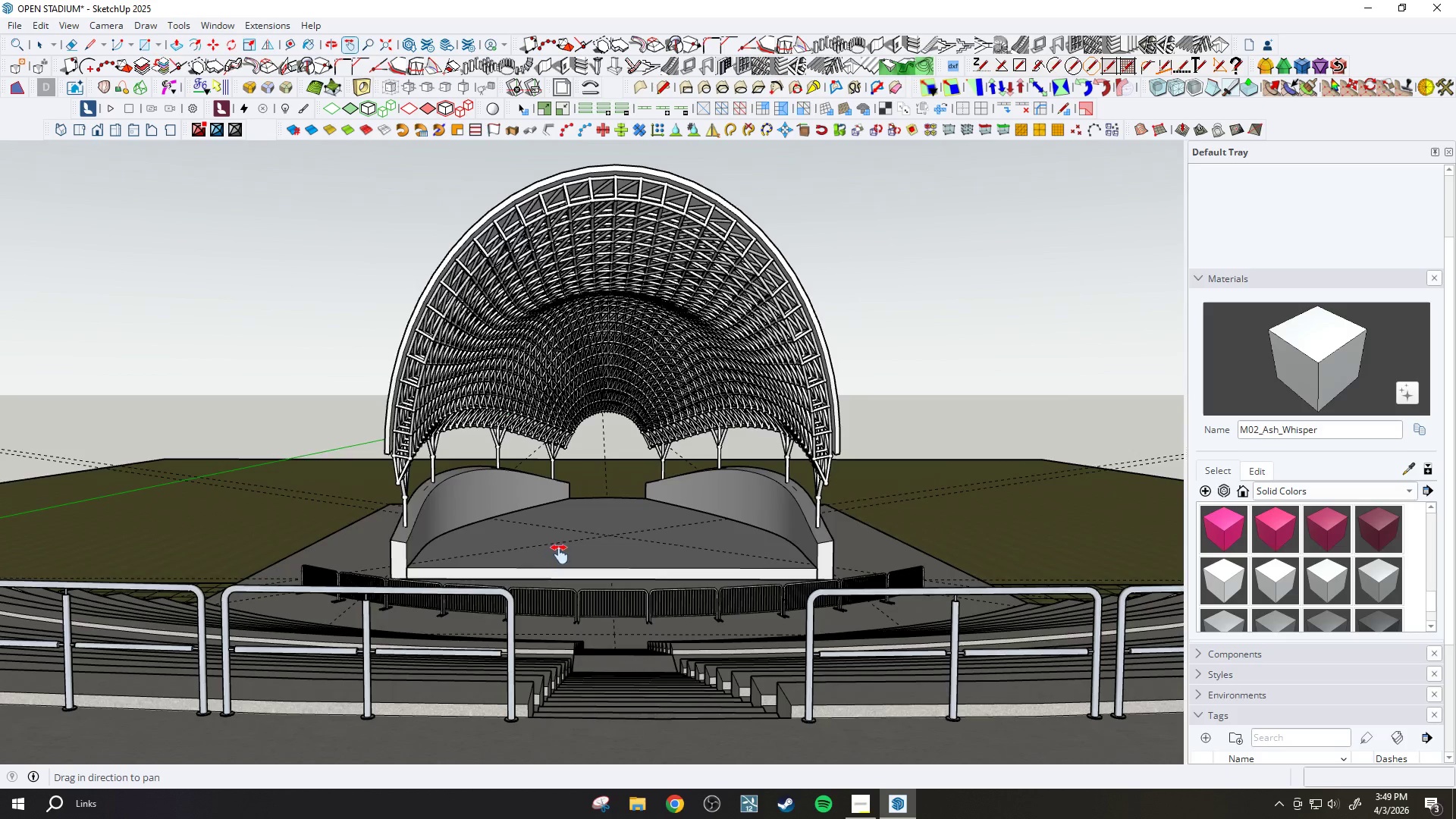 
left_click_drag(start_coordinate=[548, 551], to_coordinate=[560, 554])
 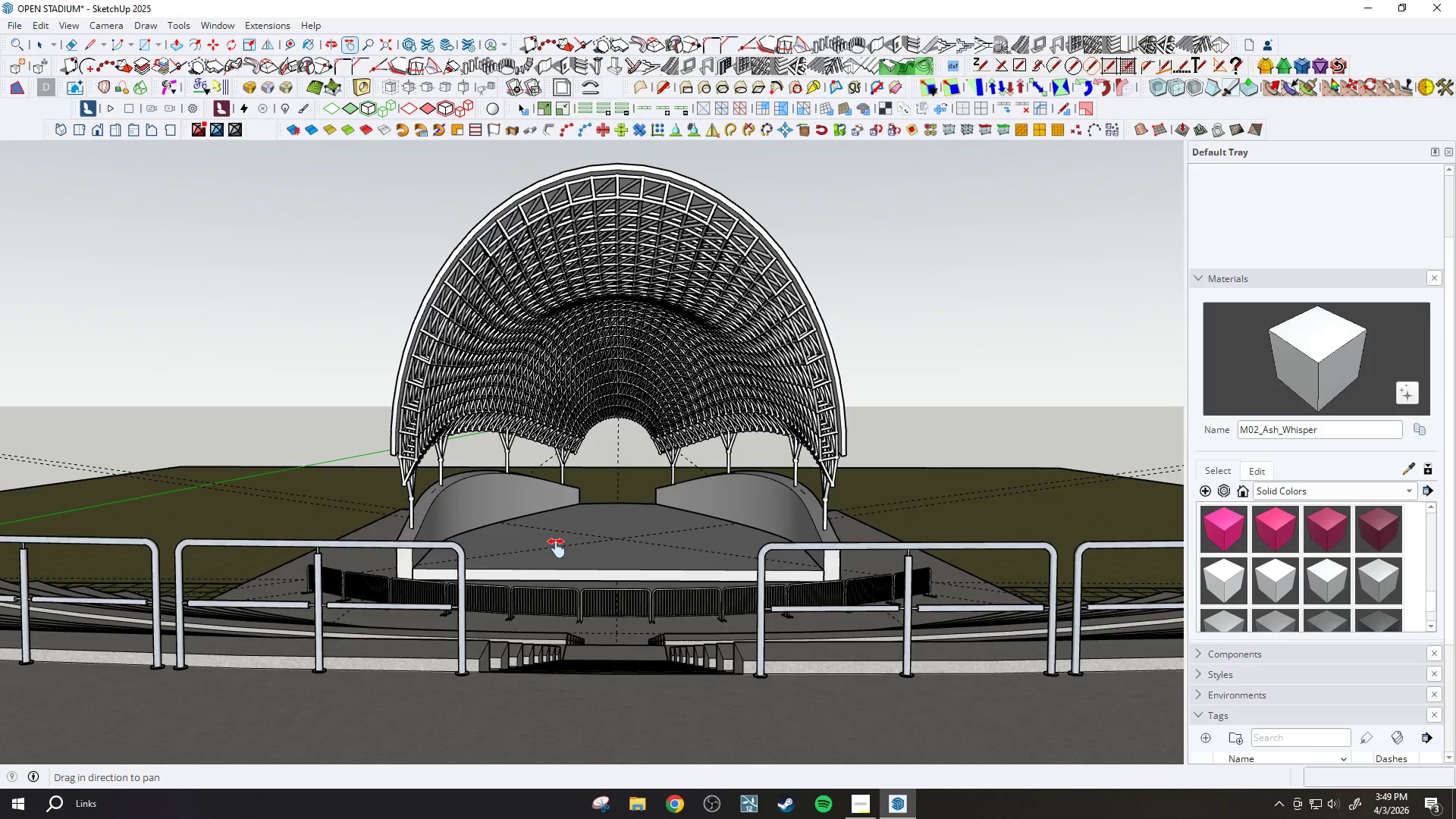 
key(Space)
 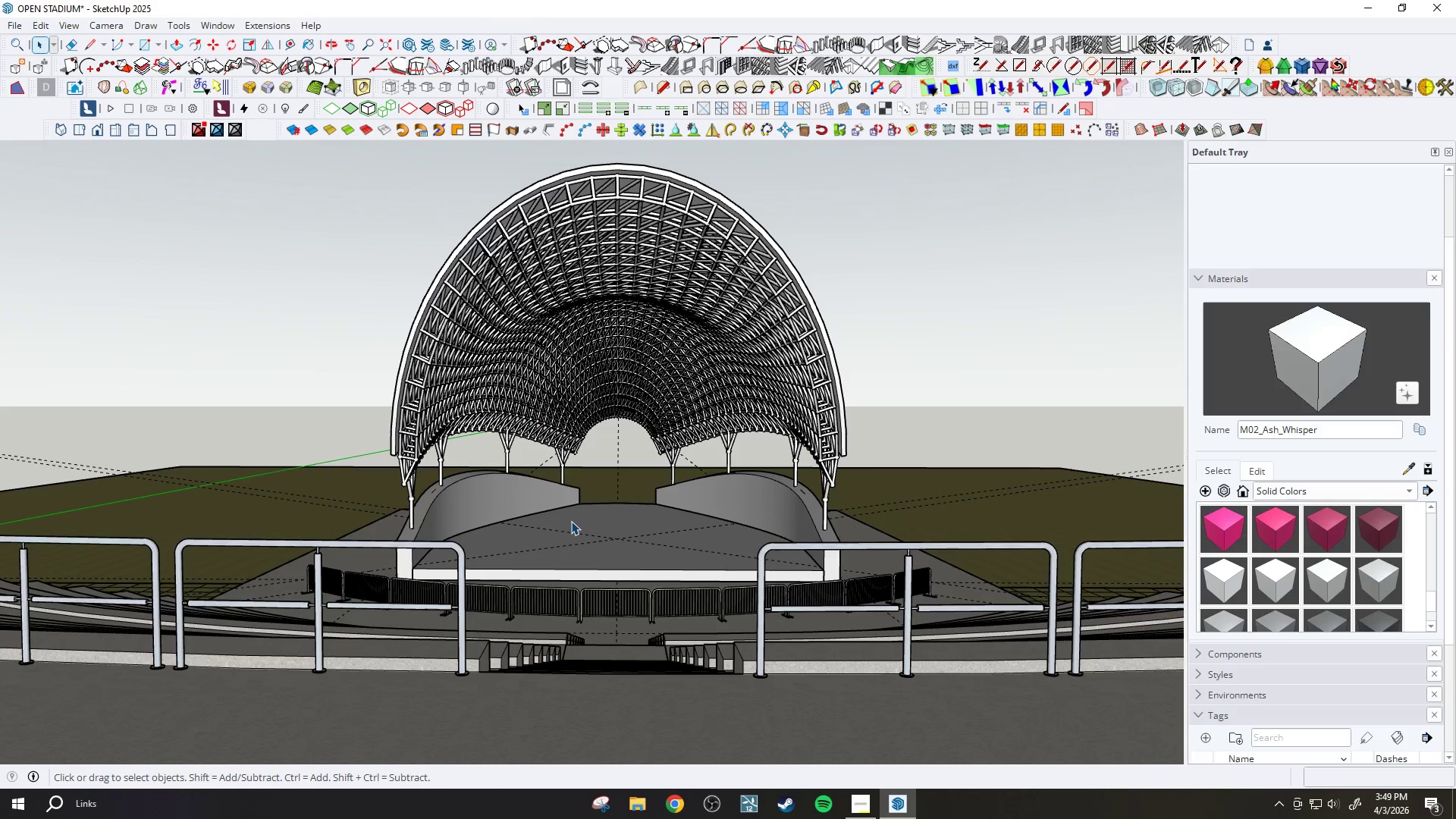 
key(Control+S)